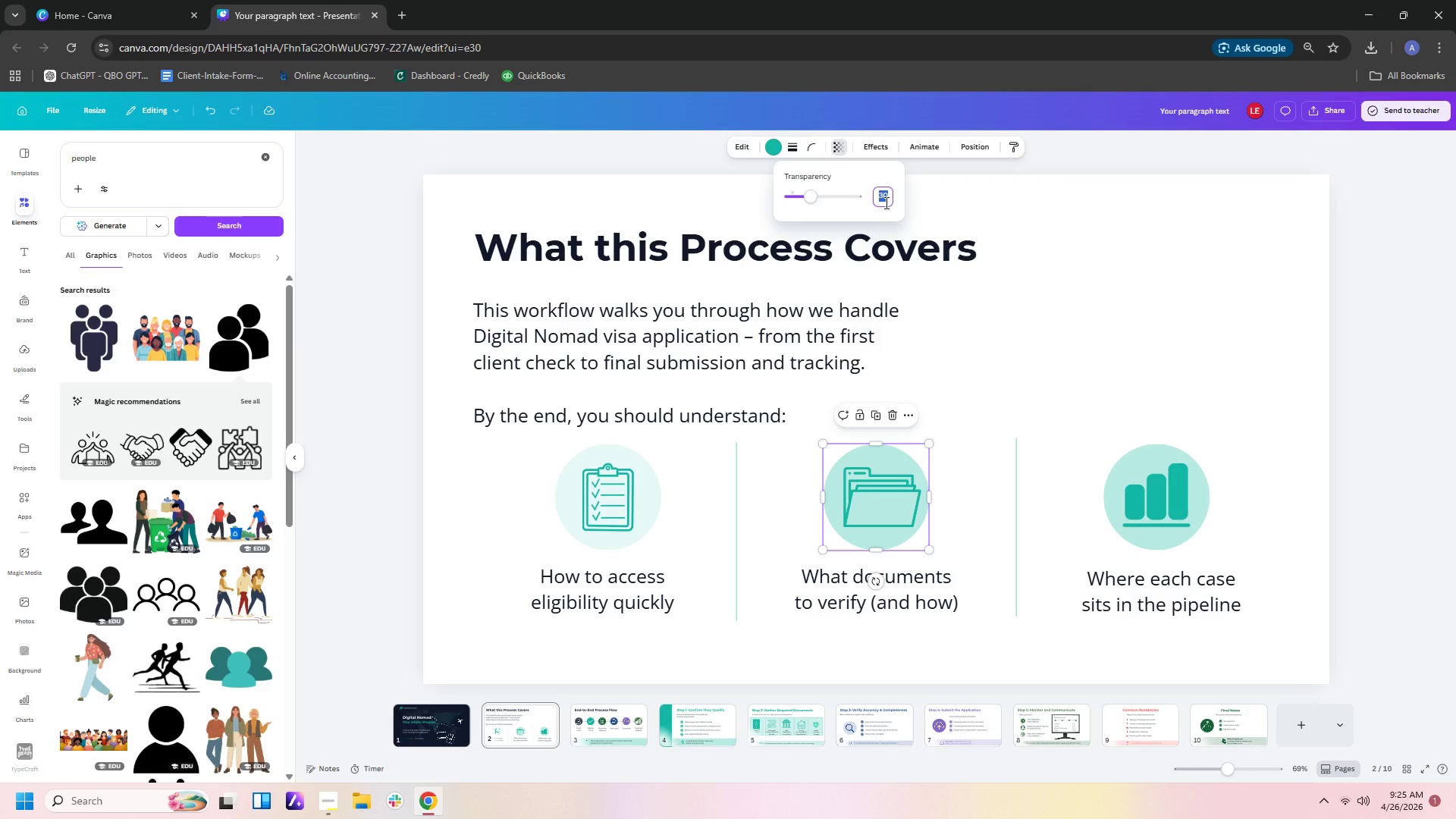 
key(Numpad1)
 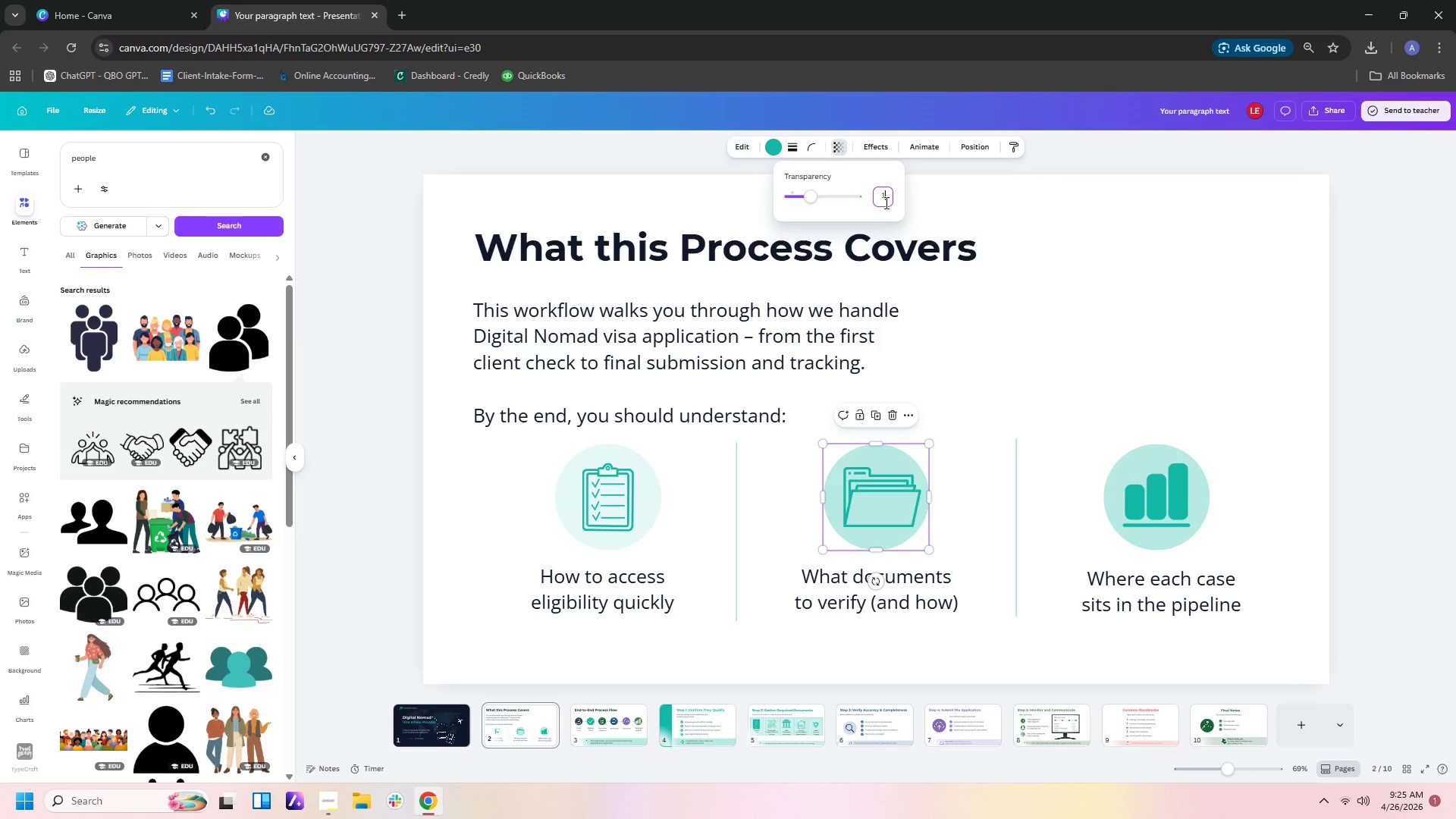 
key(Numpad0)
 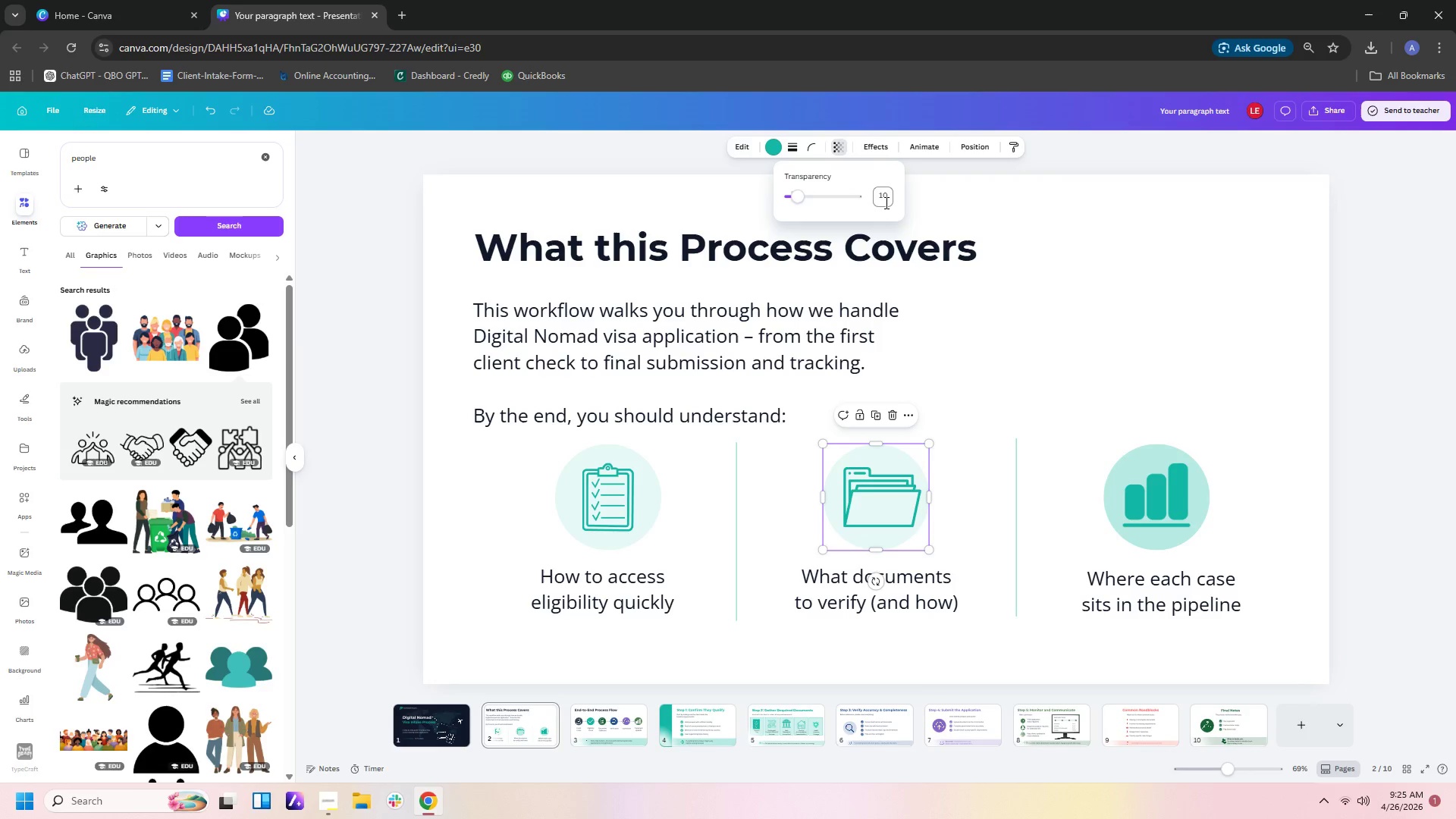 
key(NumpadEnter)
 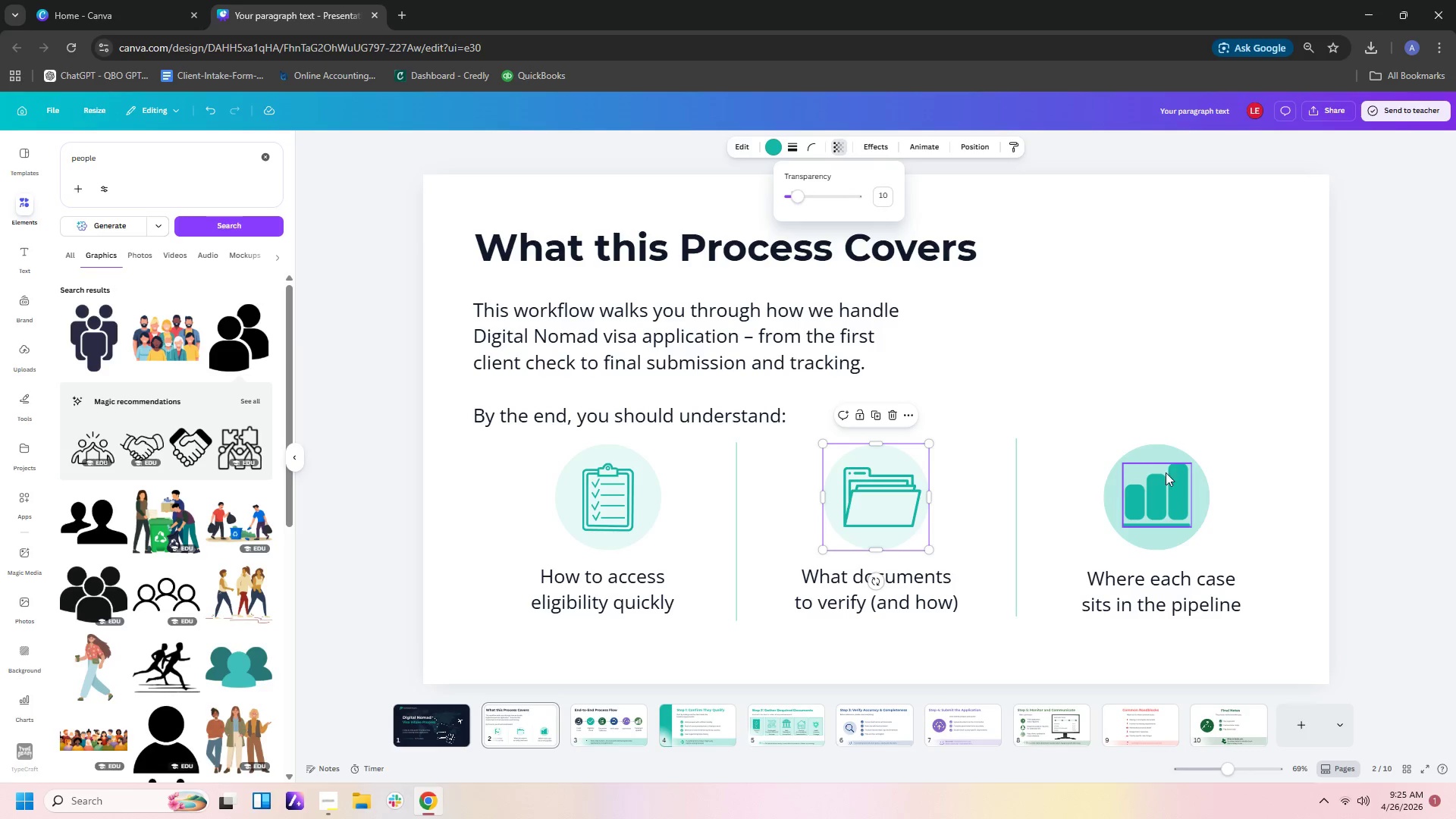 
left_click([1167, 448])
 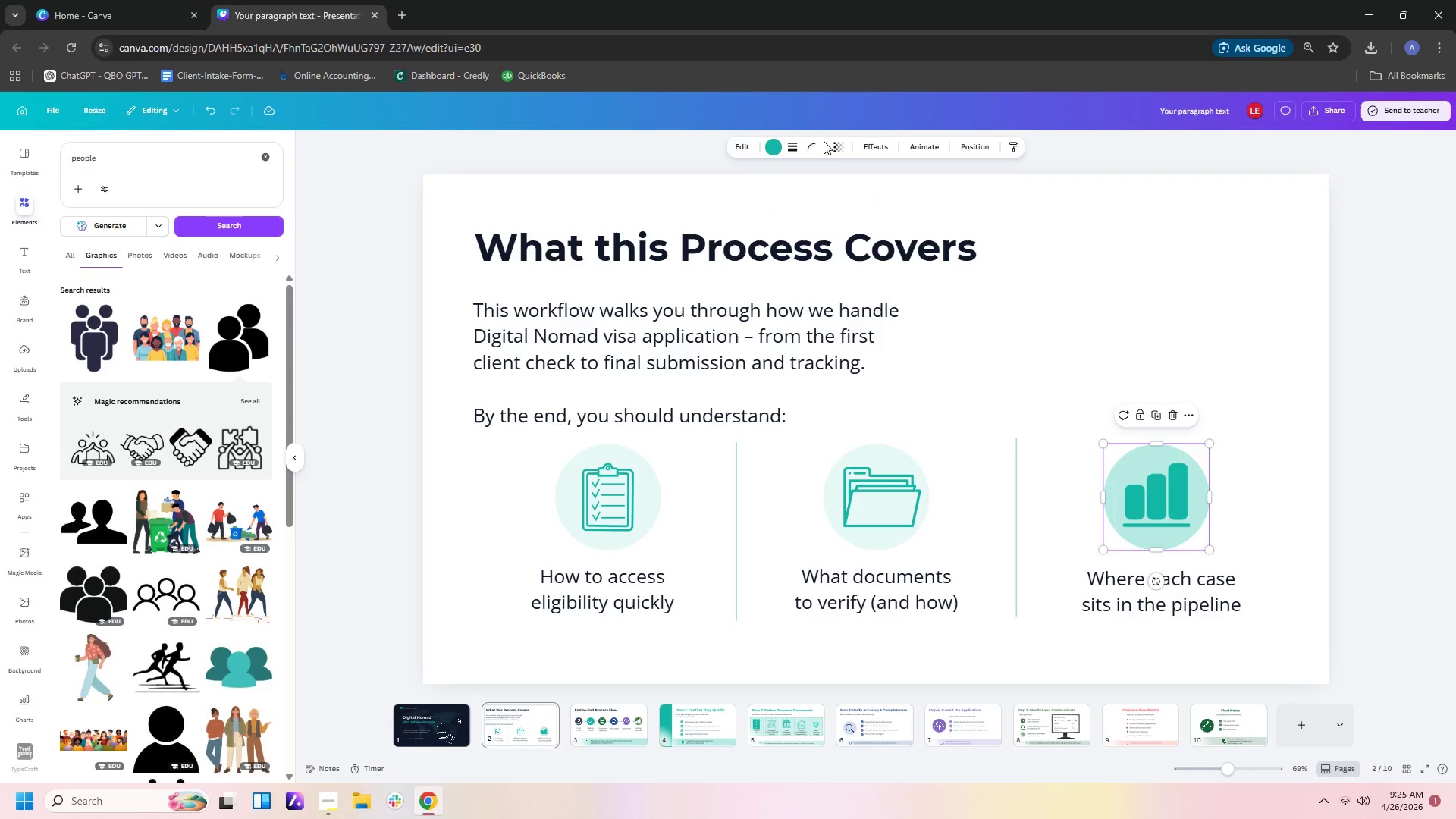 
left_click([833, 143])
 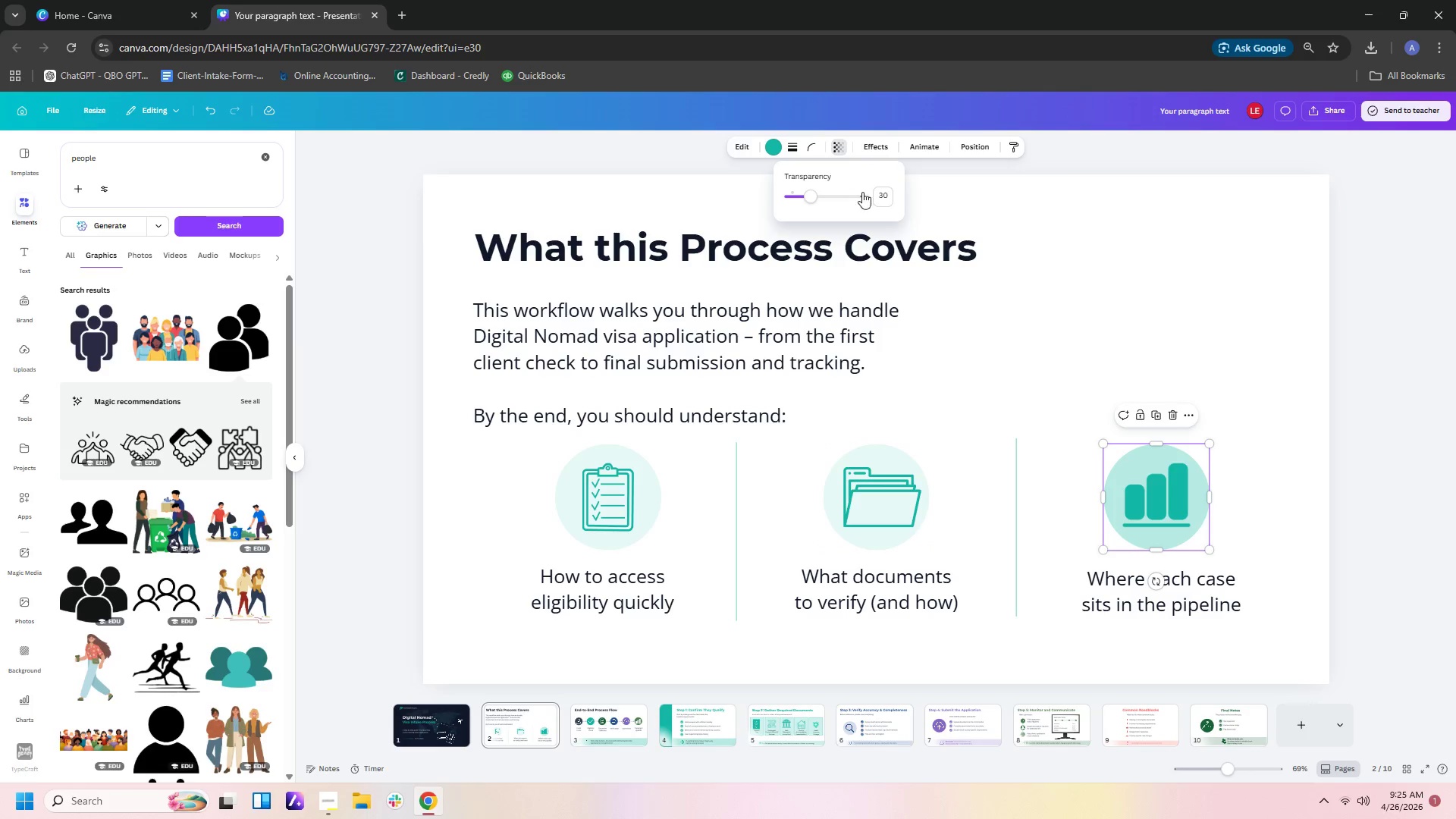 
left_click([886, 200])
 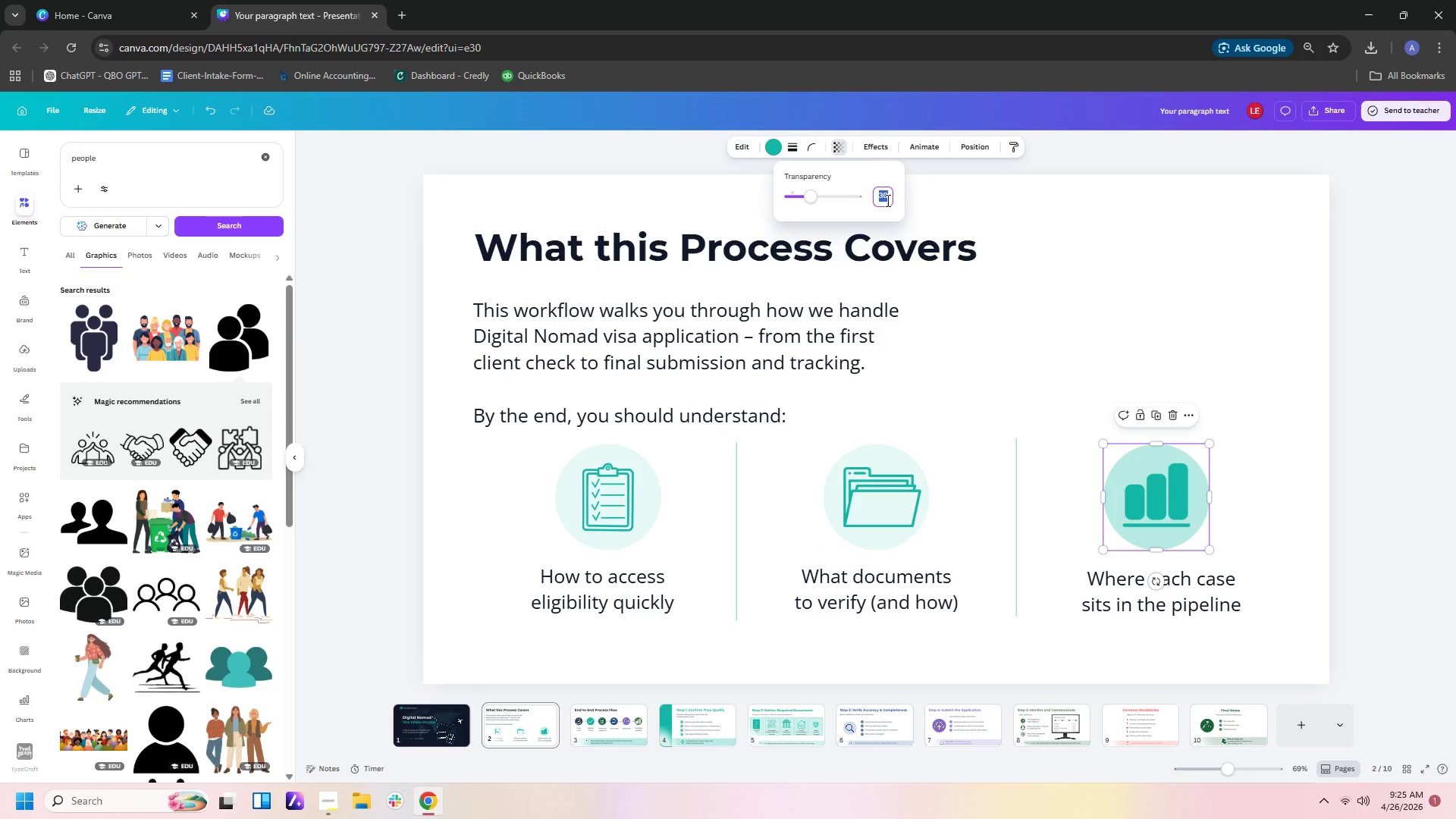 
key(Numpad1)
 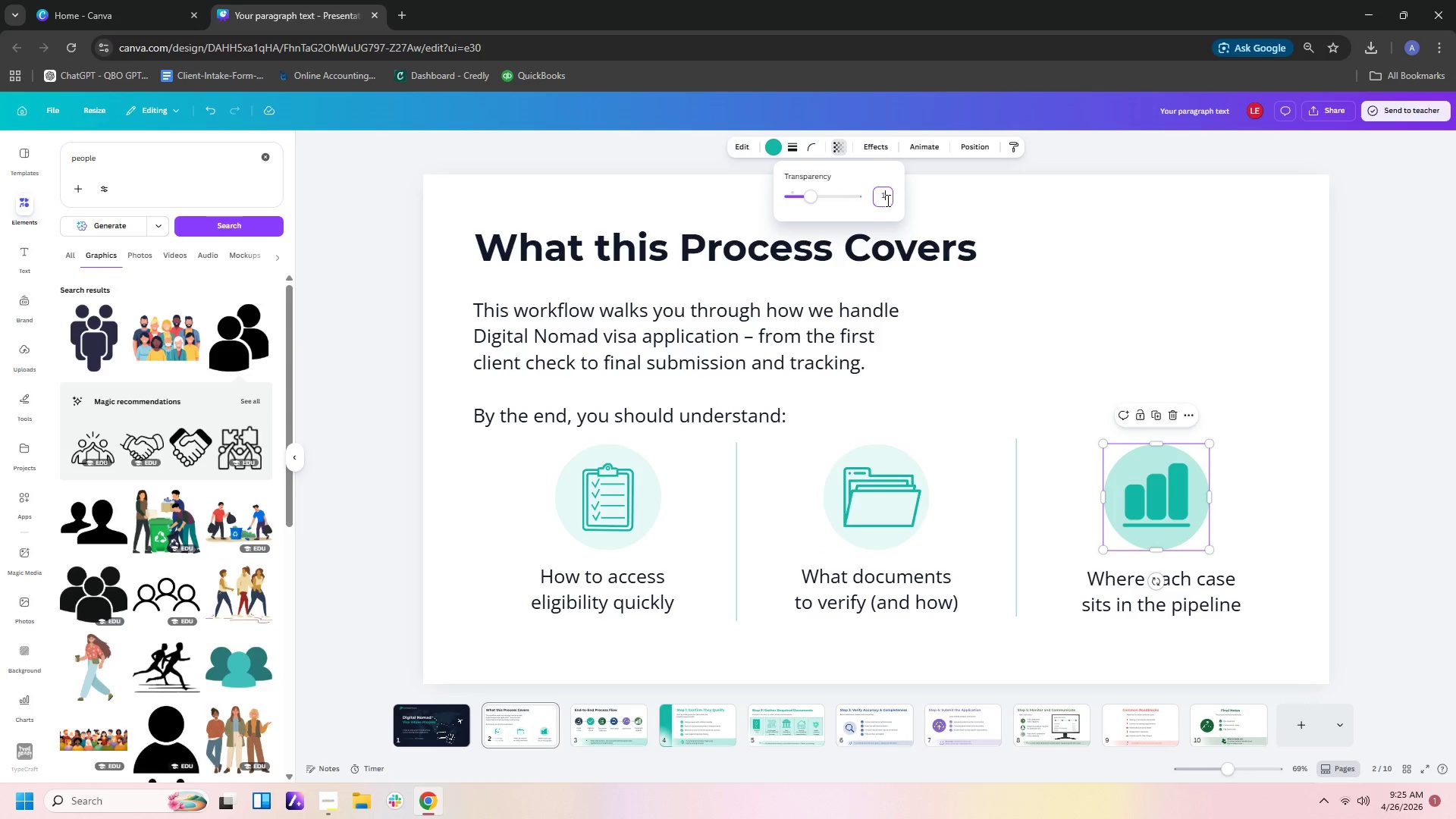 
key(Numpad0)
 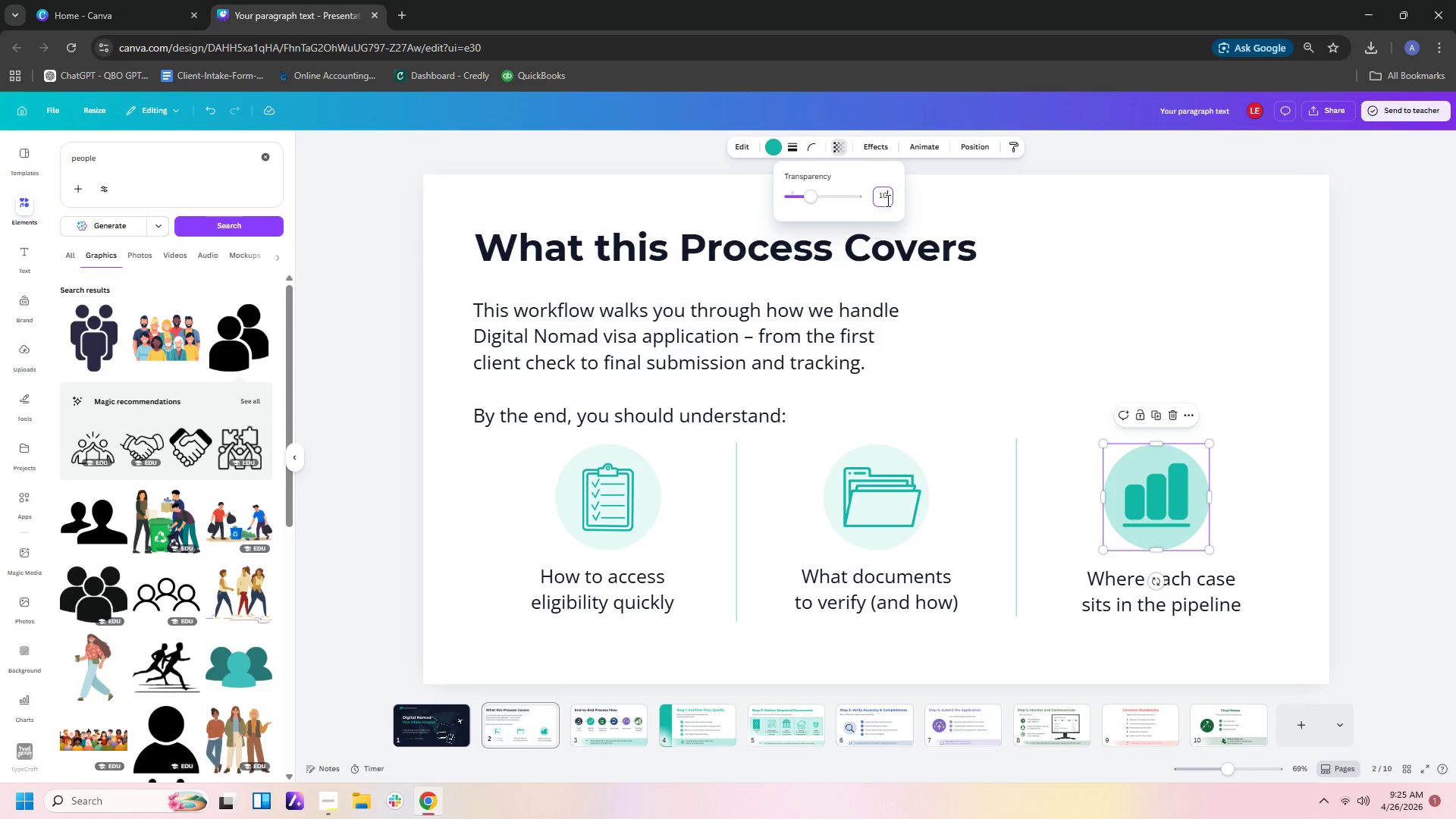 
key(NumpadEnter)
 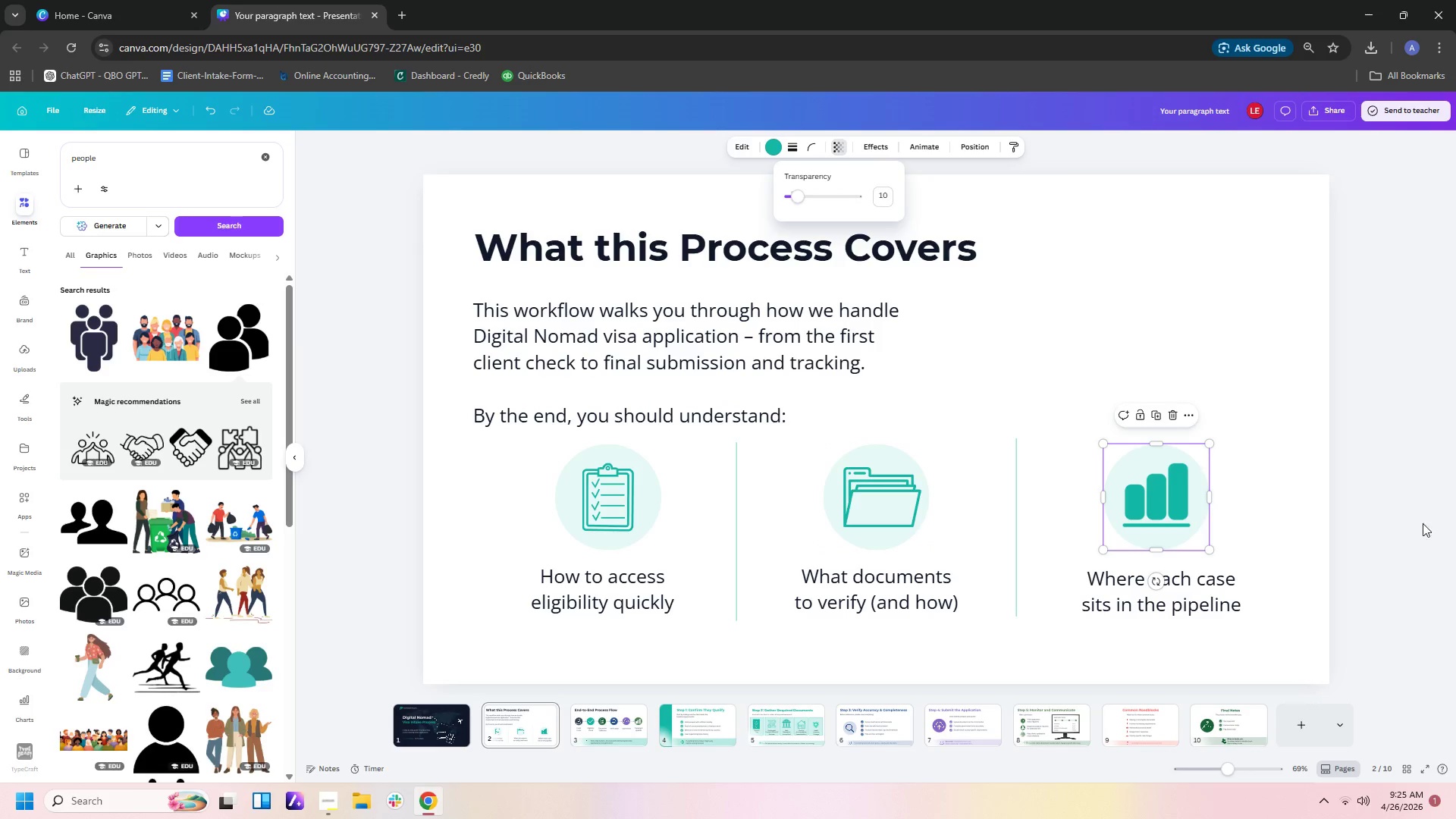 
left_click([1271, 481])
 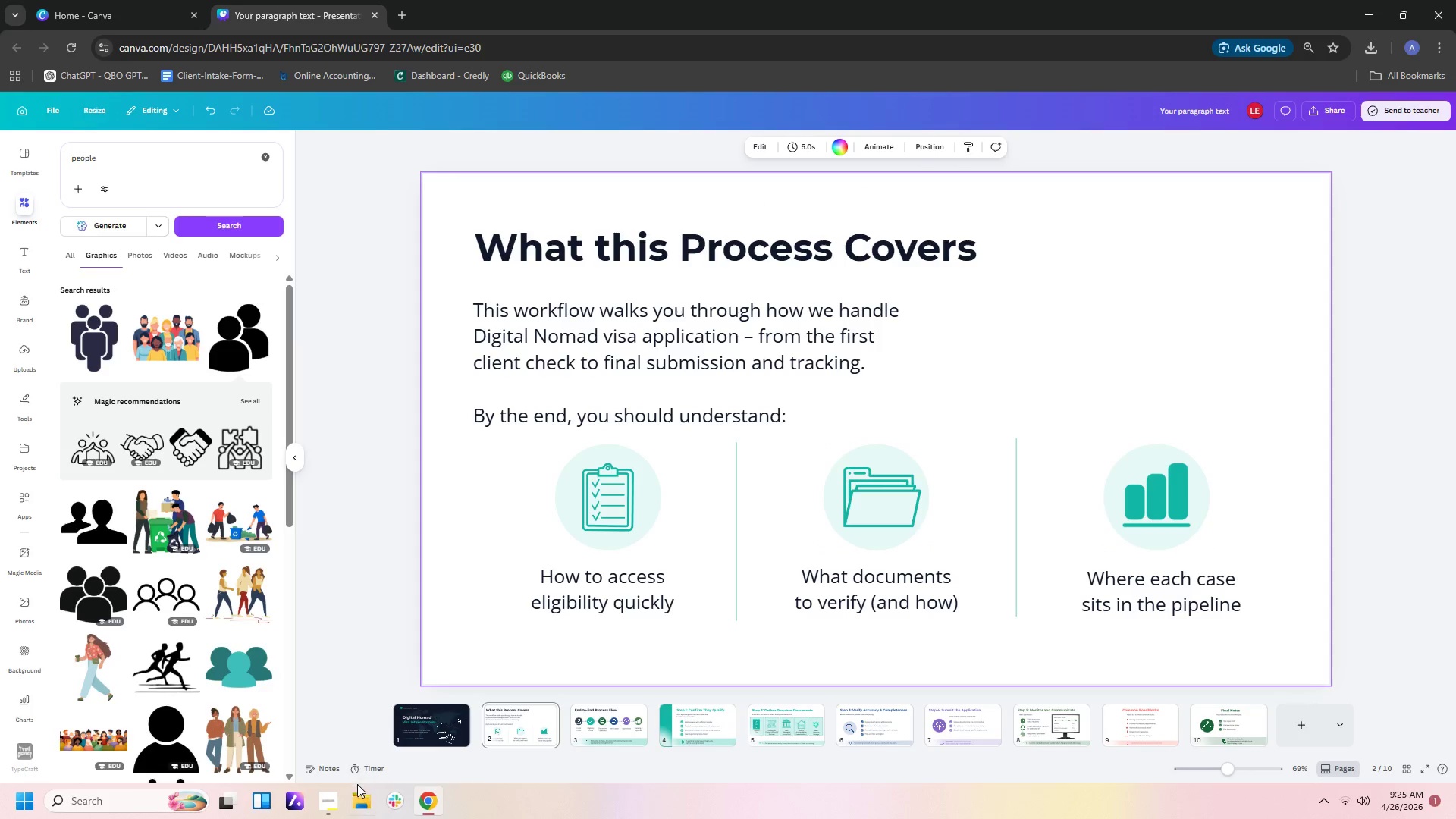 
left_click([323, 809])